 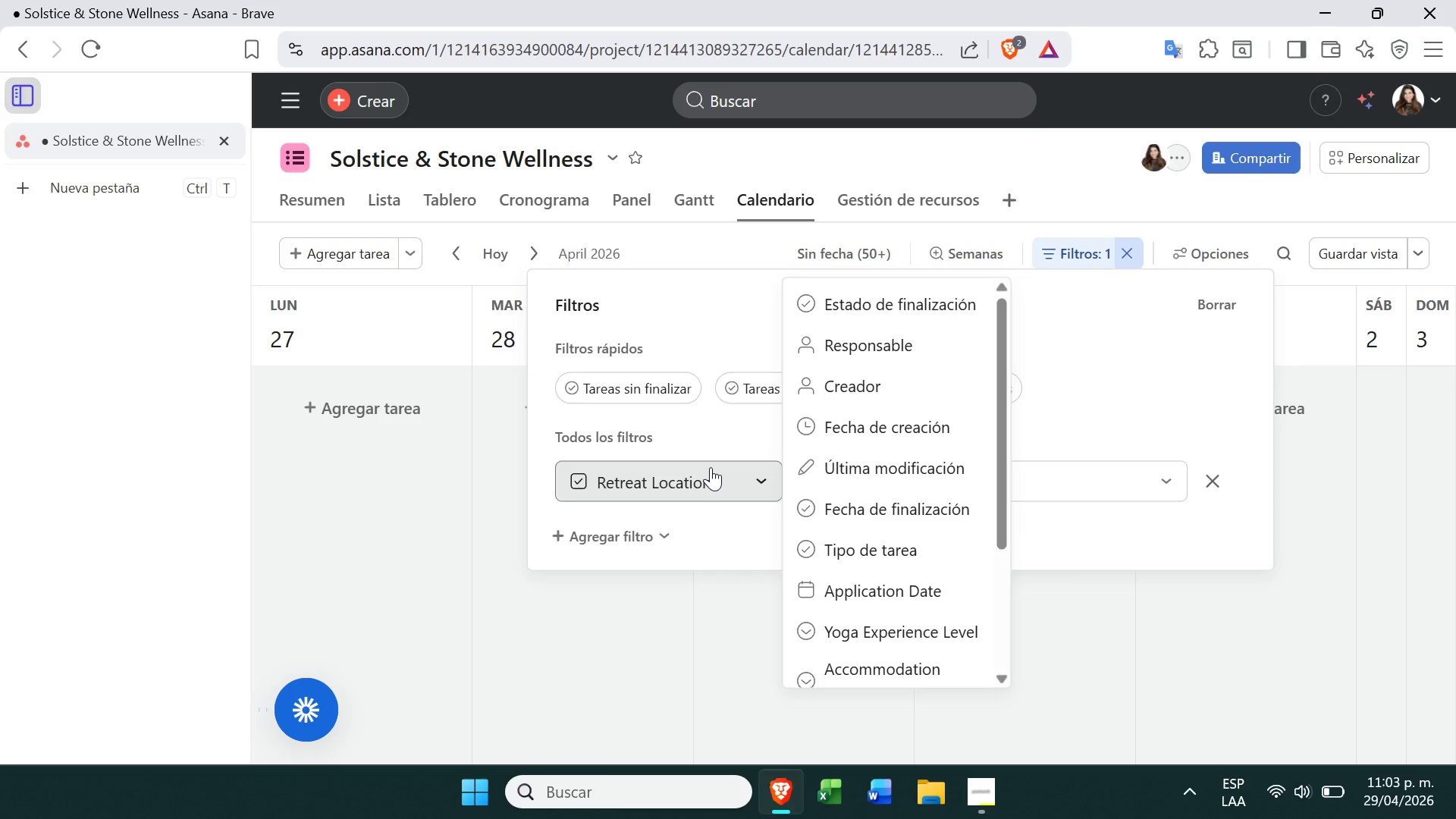 
left_click([1087, 467])
 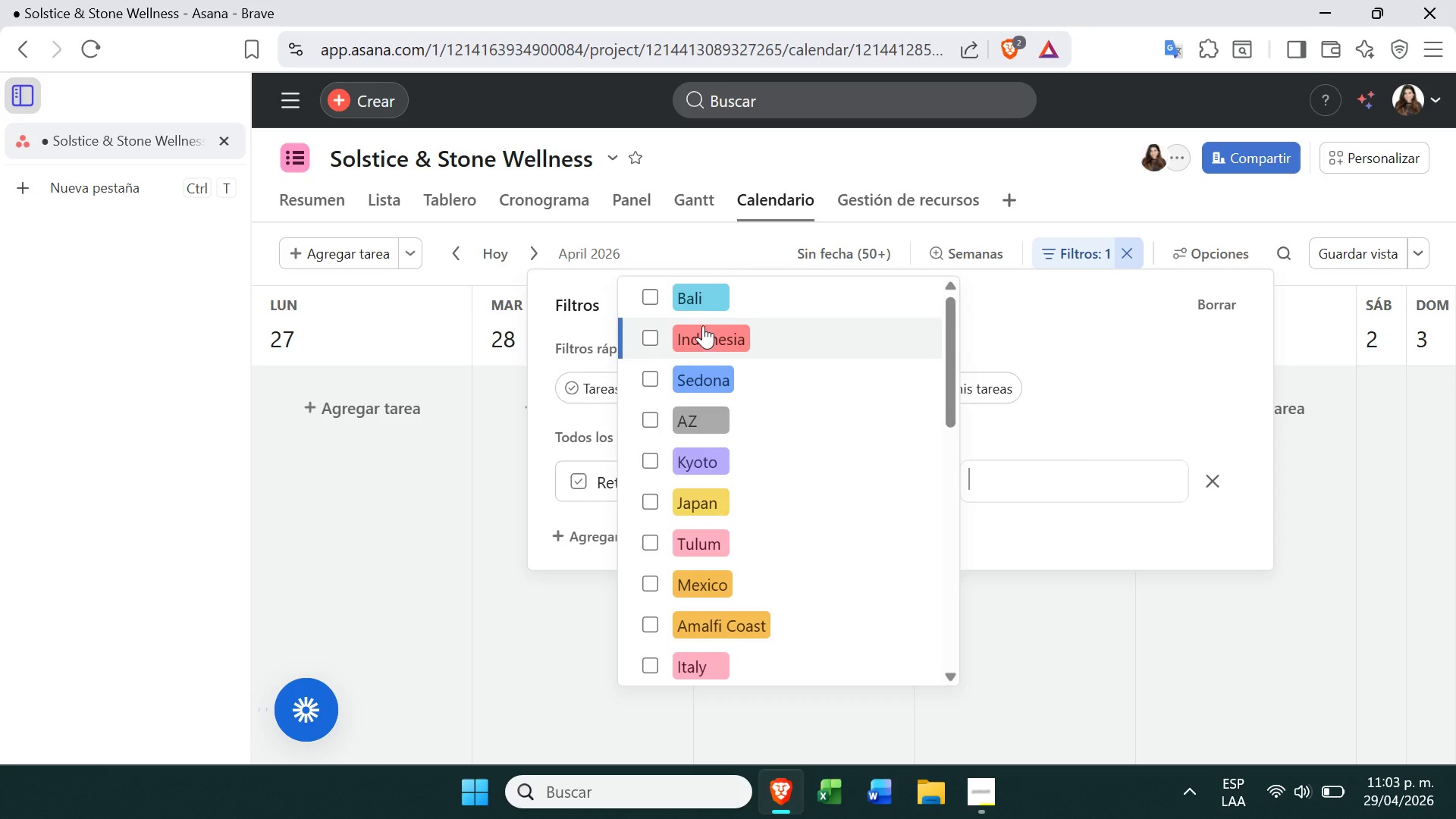 
left_click([705, 297])
 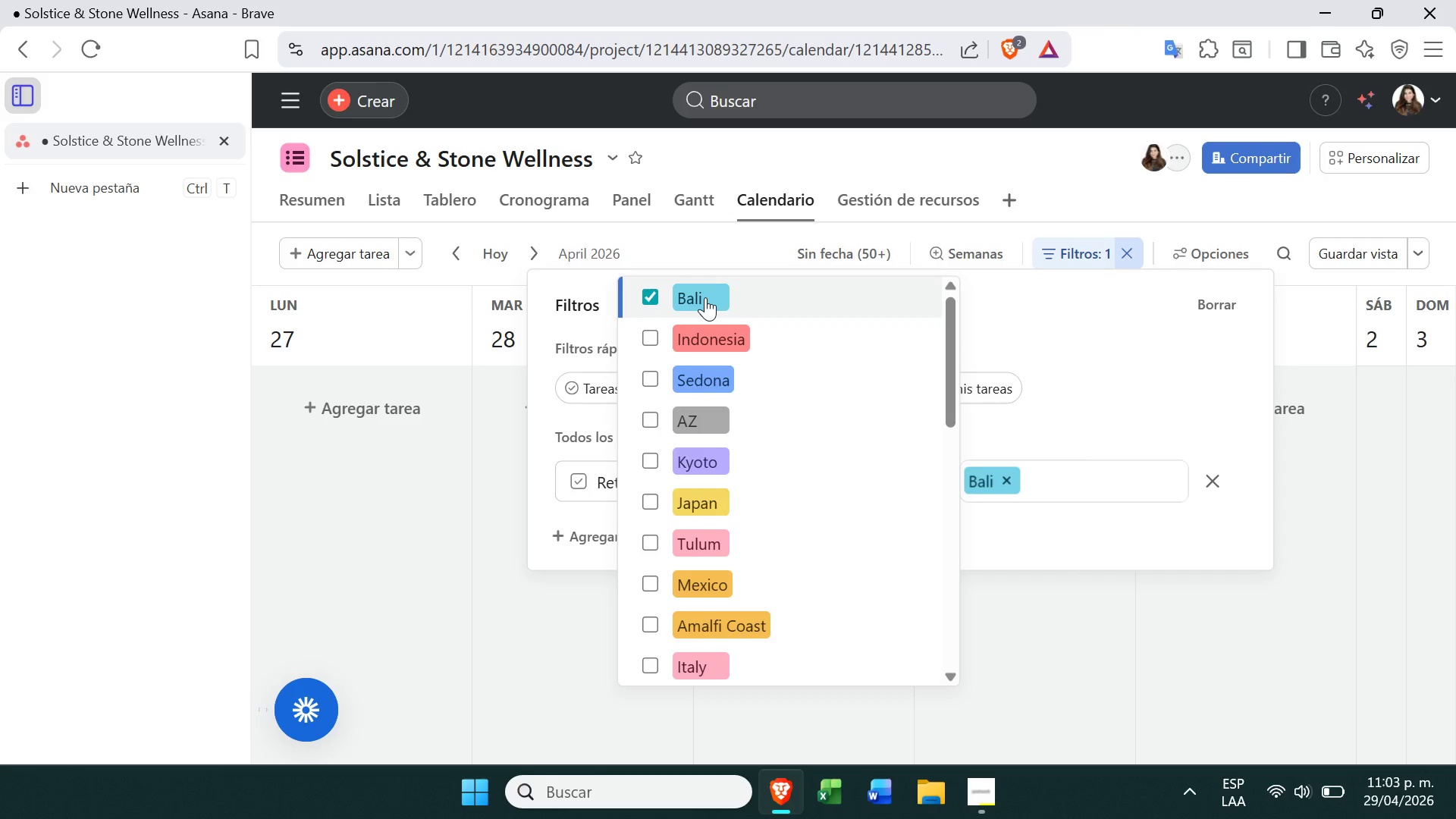 
wait(7.41)
 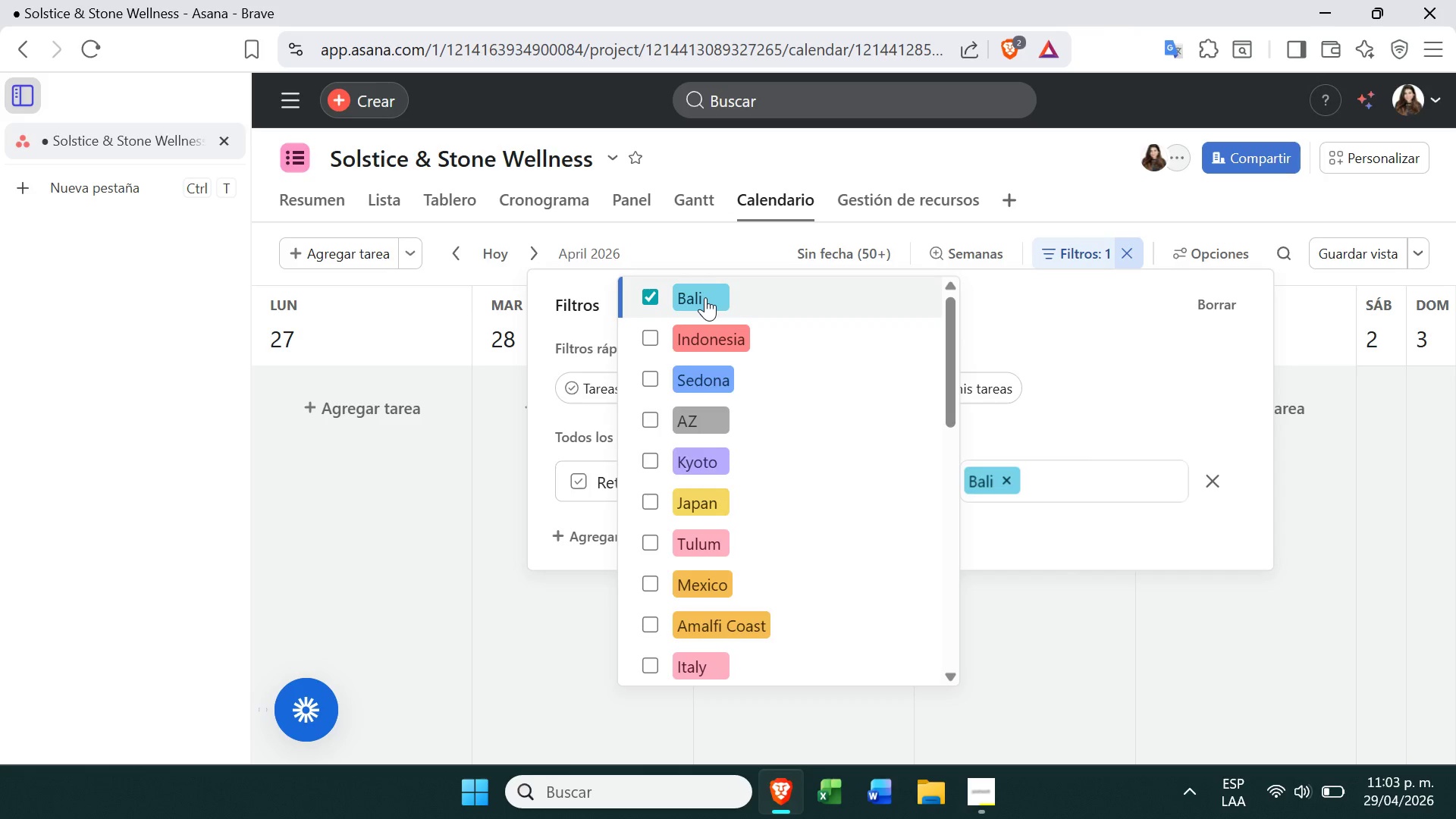 
left_click([973, 780])